 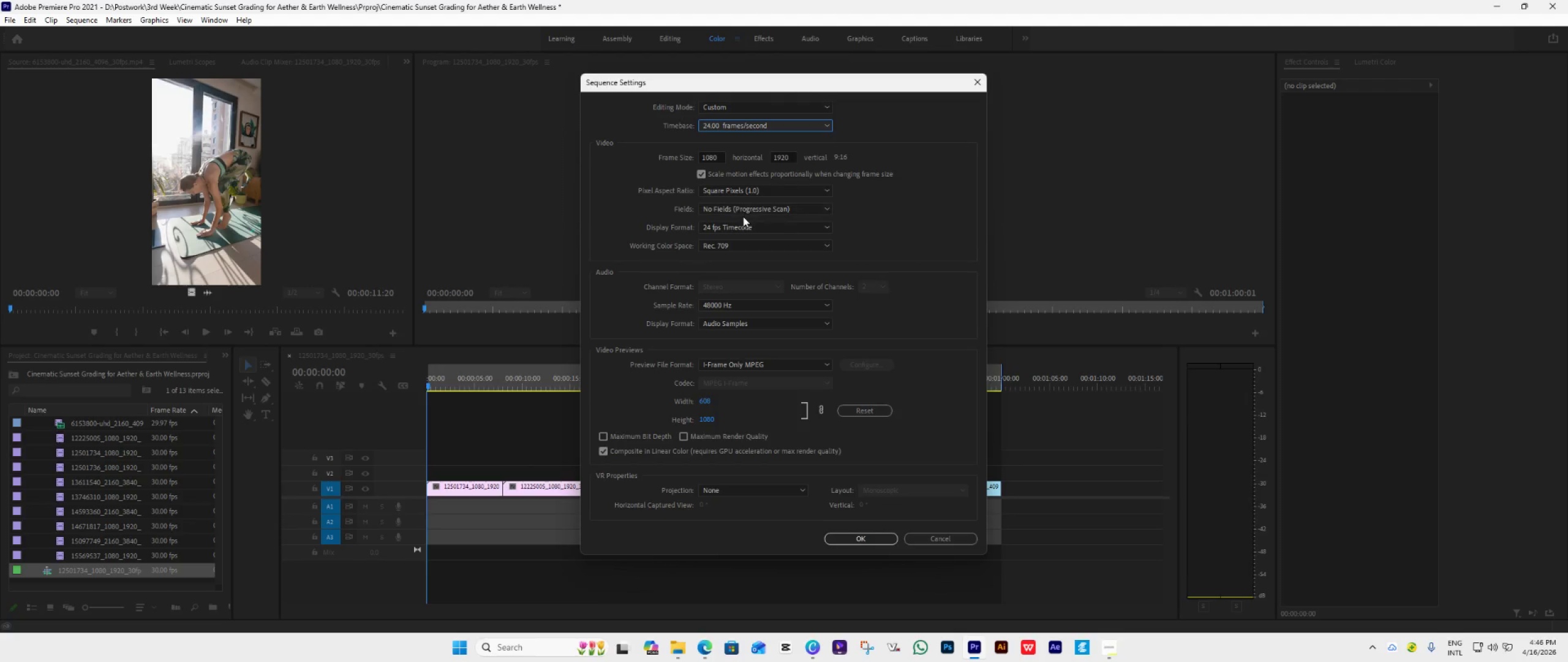 
left_click([858, 538])
 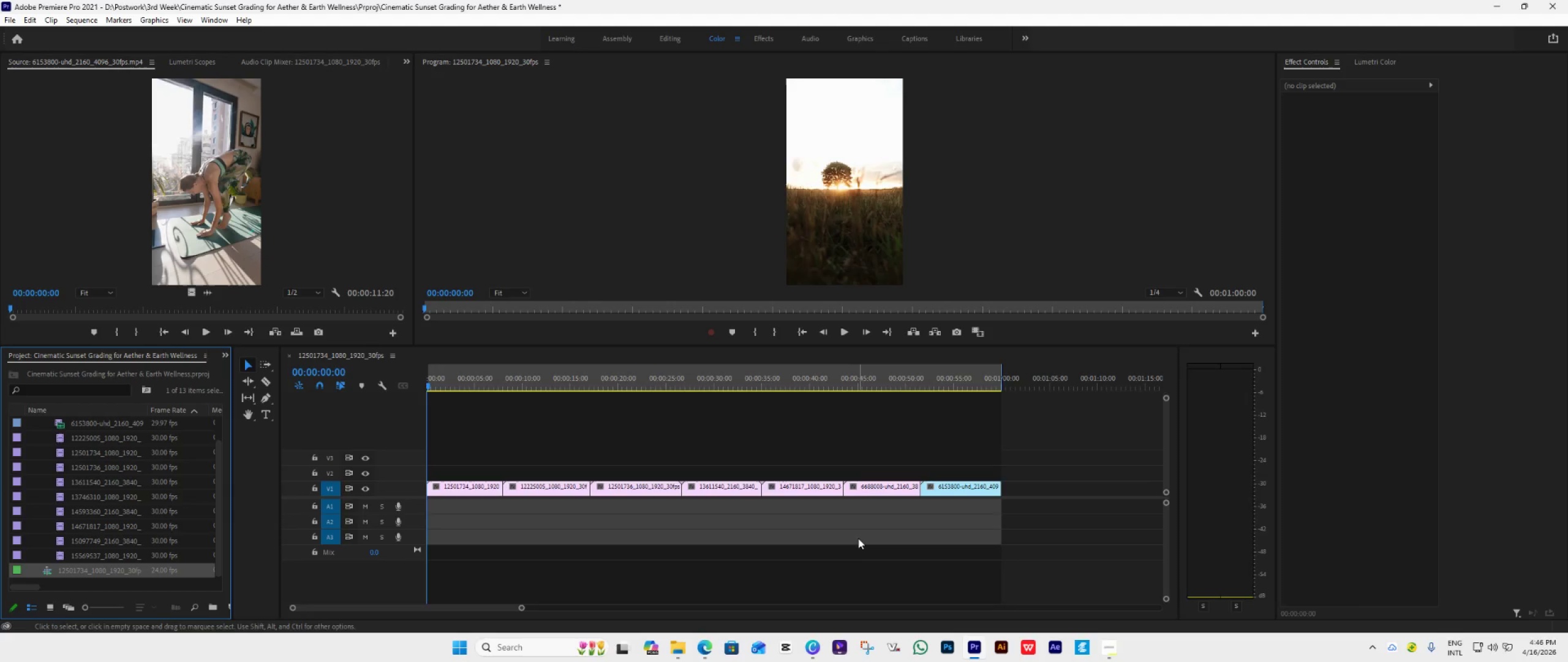 
wait(17.98)
 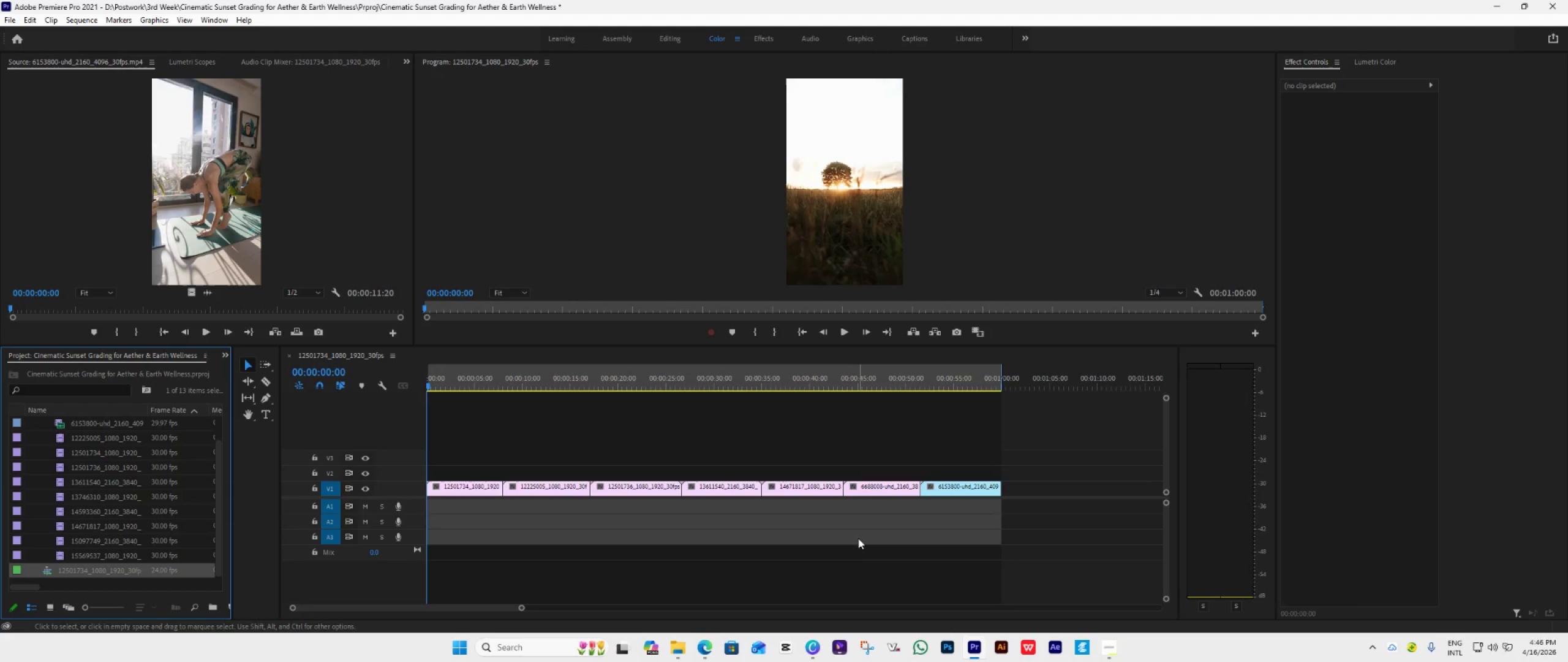 
key(Space)
 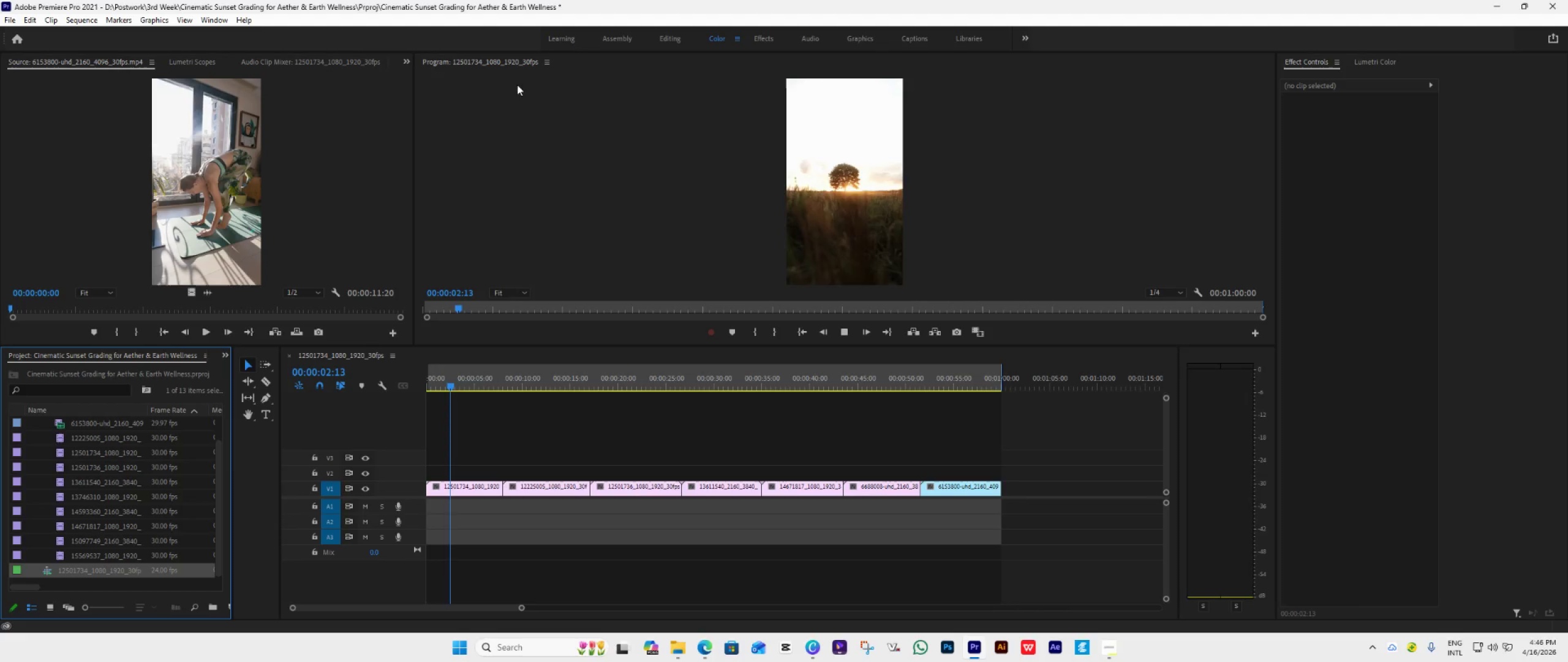 
key(Space)
 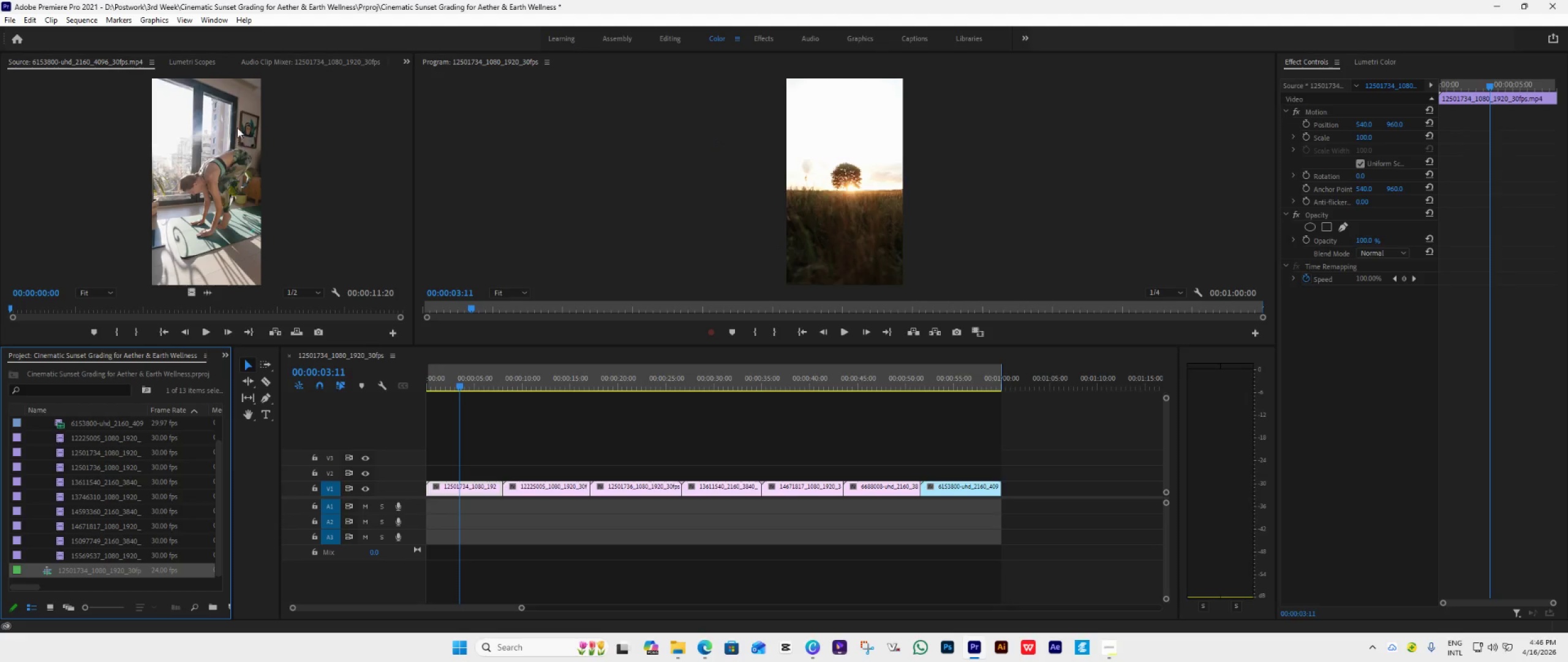 
left_click([197, 61])
 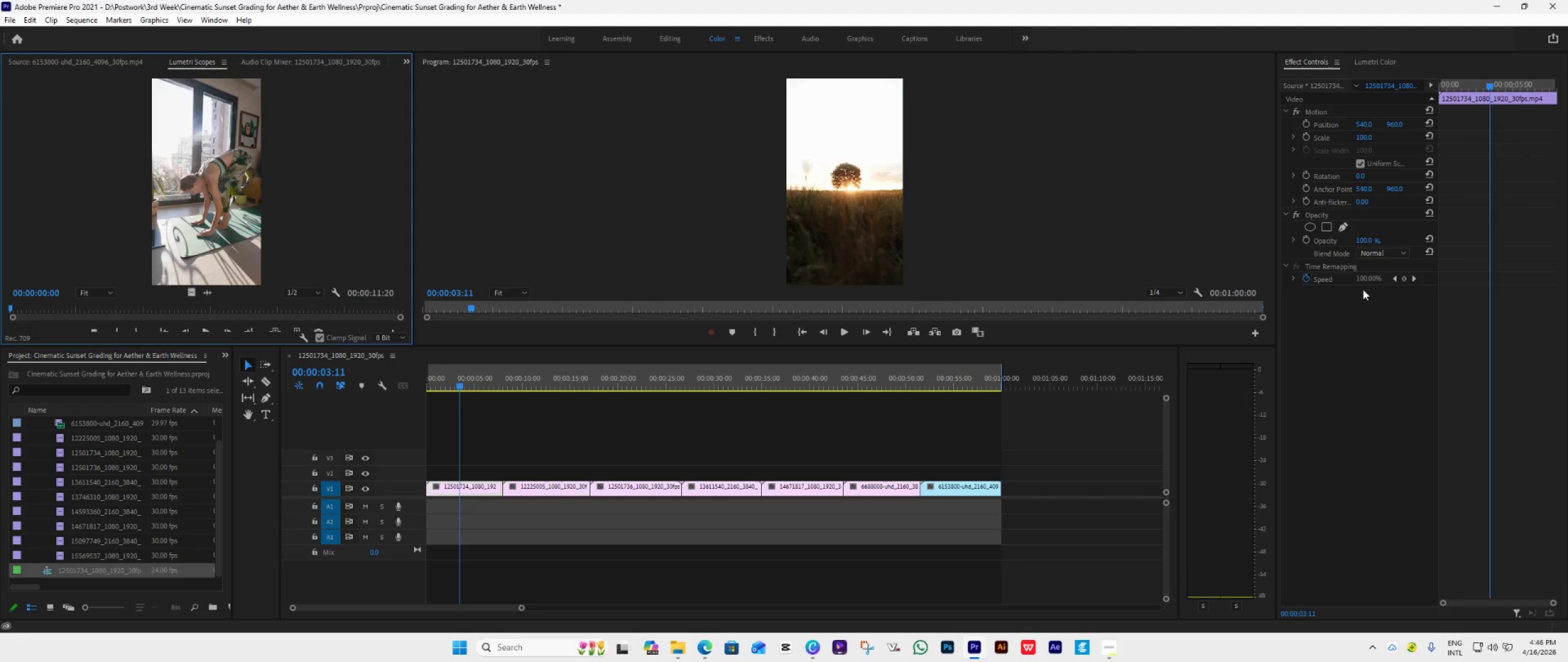 
left_click([1380, 63])
 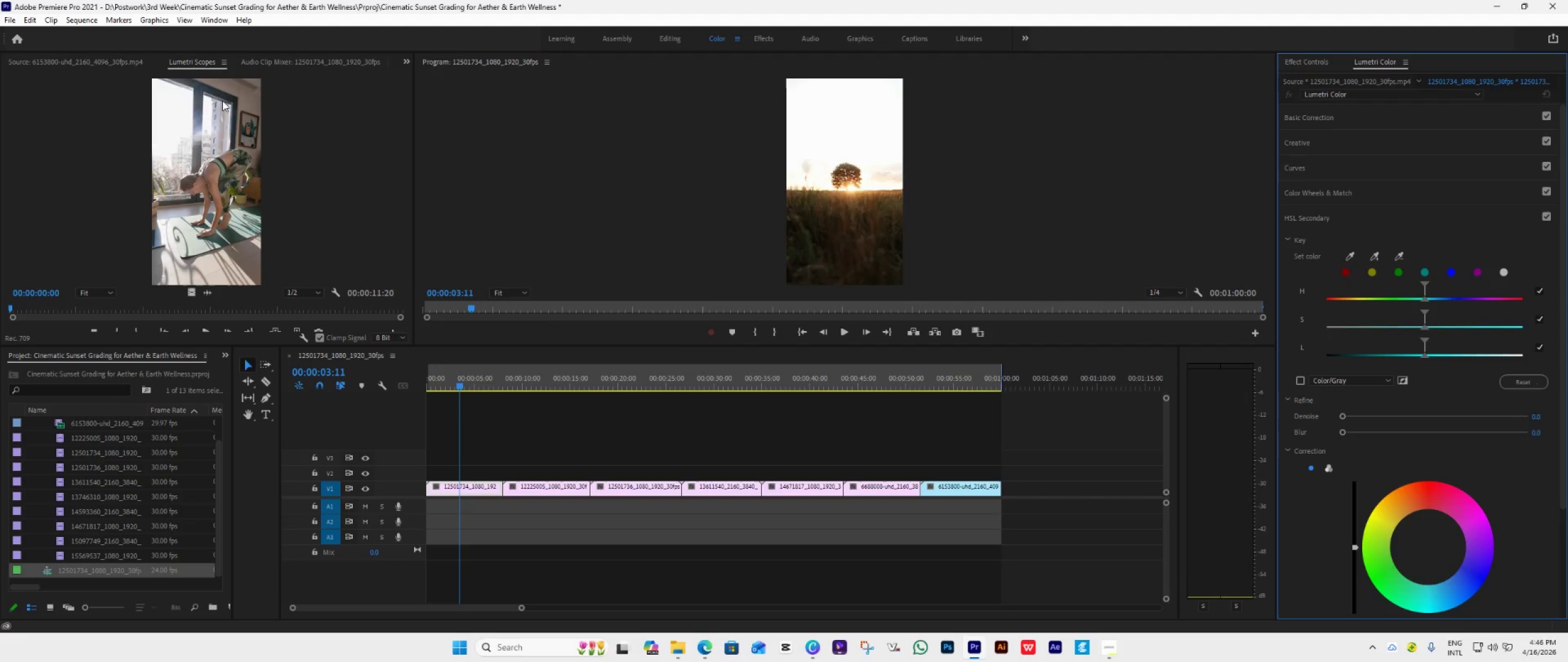 
left_click([288, 53])
 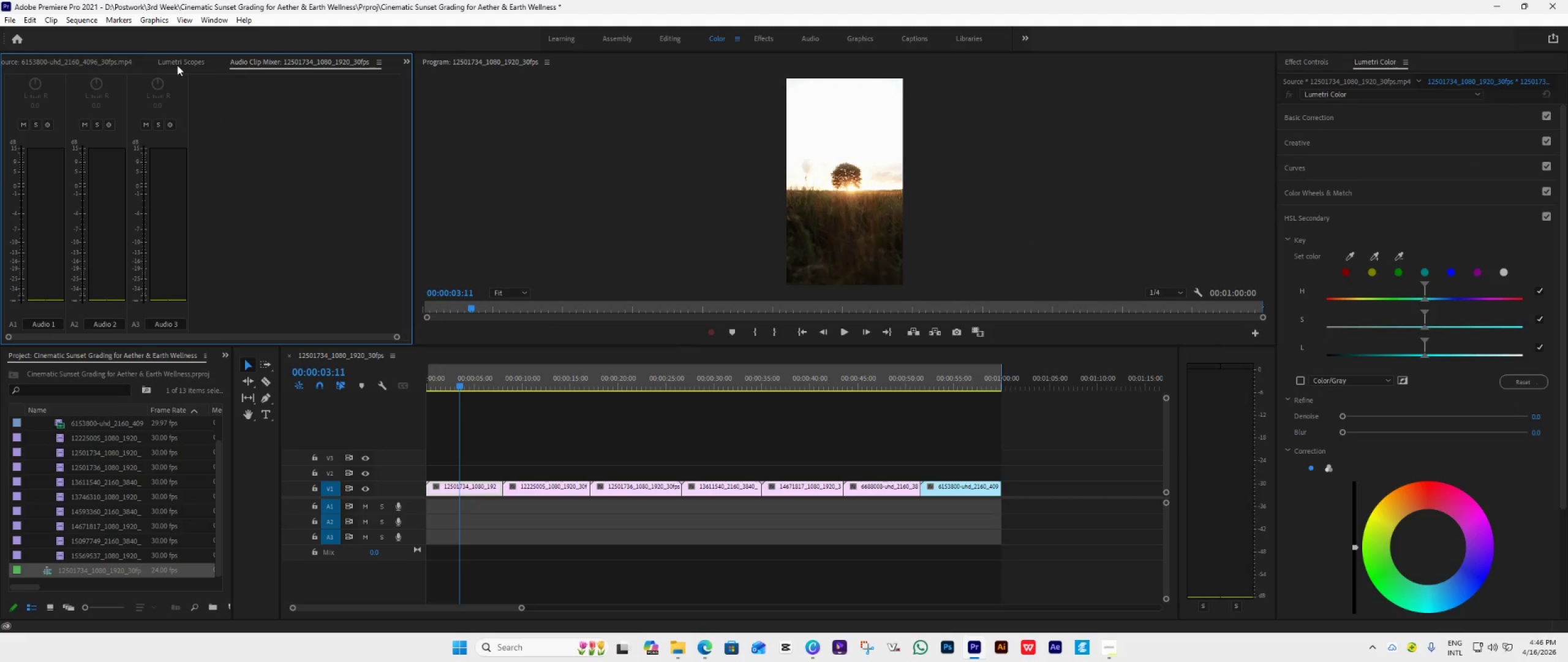 
left_click([177, 65])
 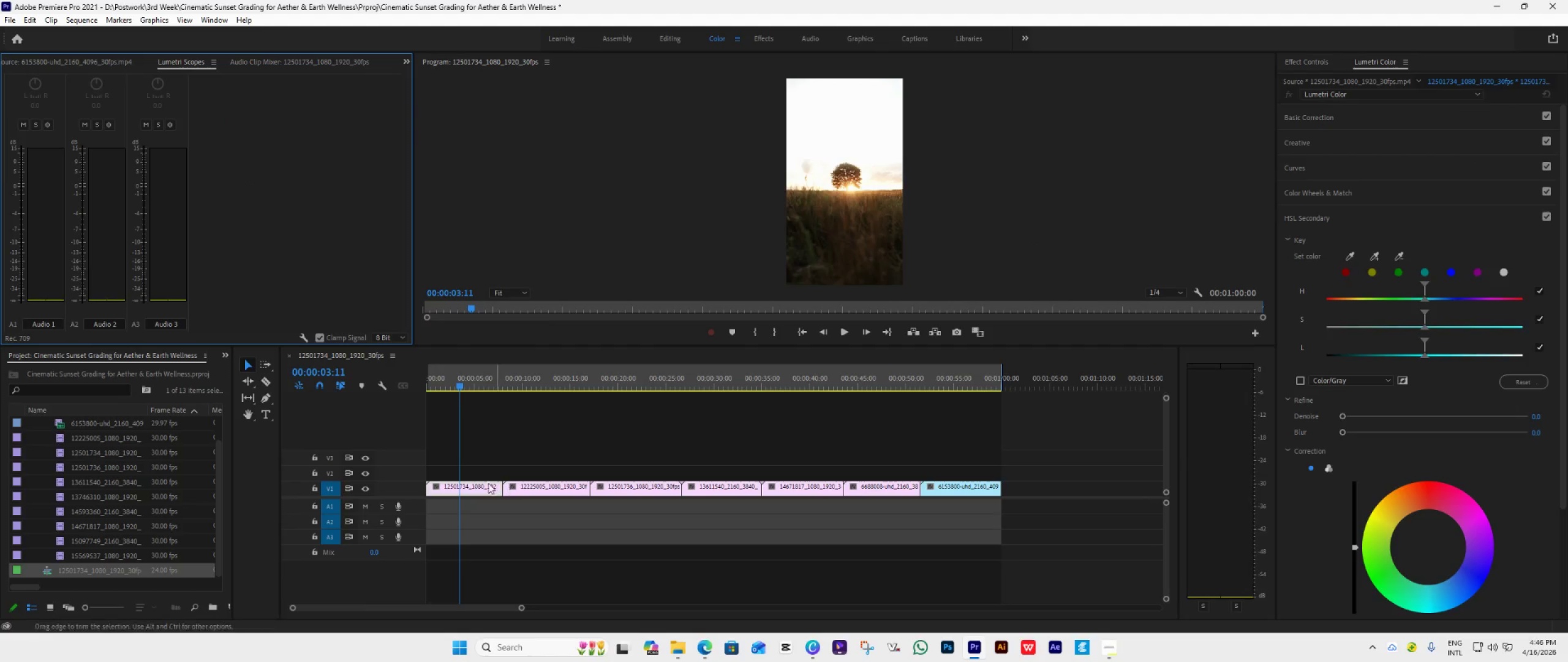 
left_click([470, 488])
 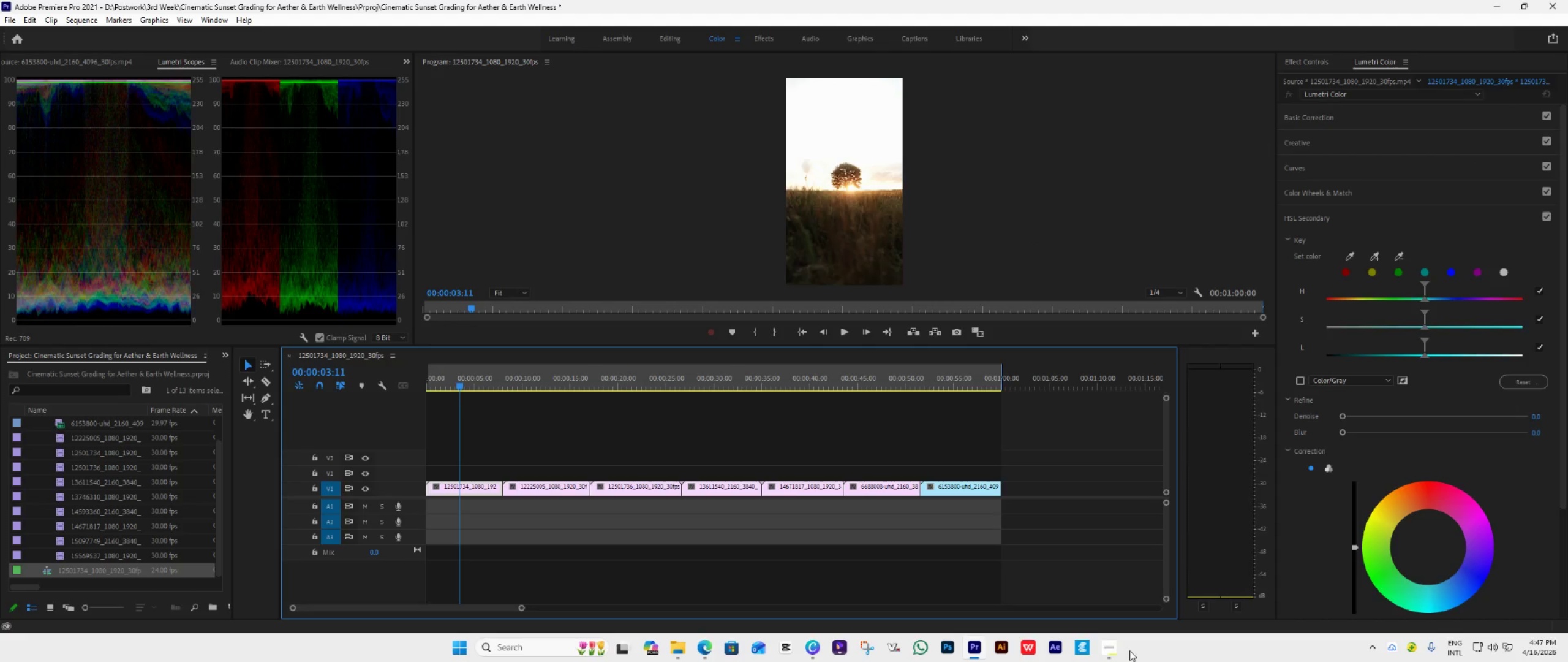 
wait(5.53)
 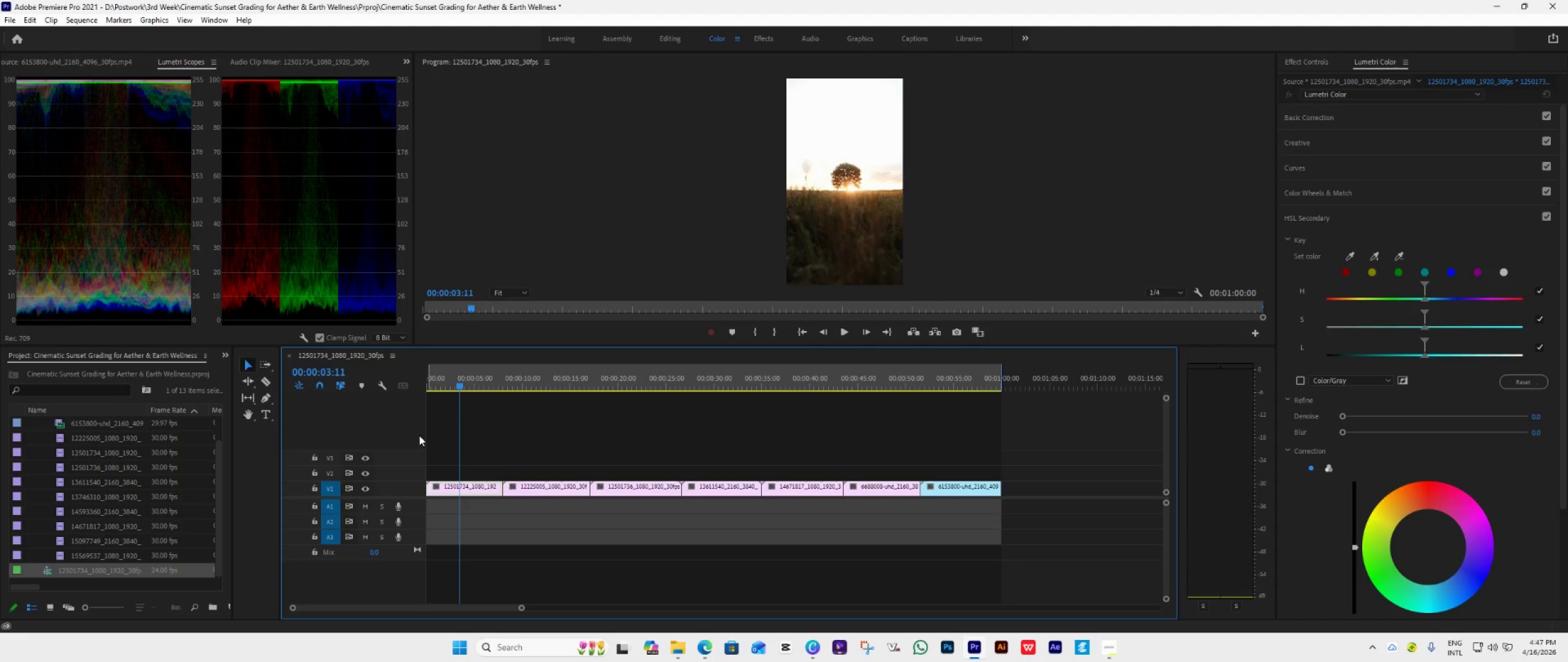 
left_click([1069, 585])